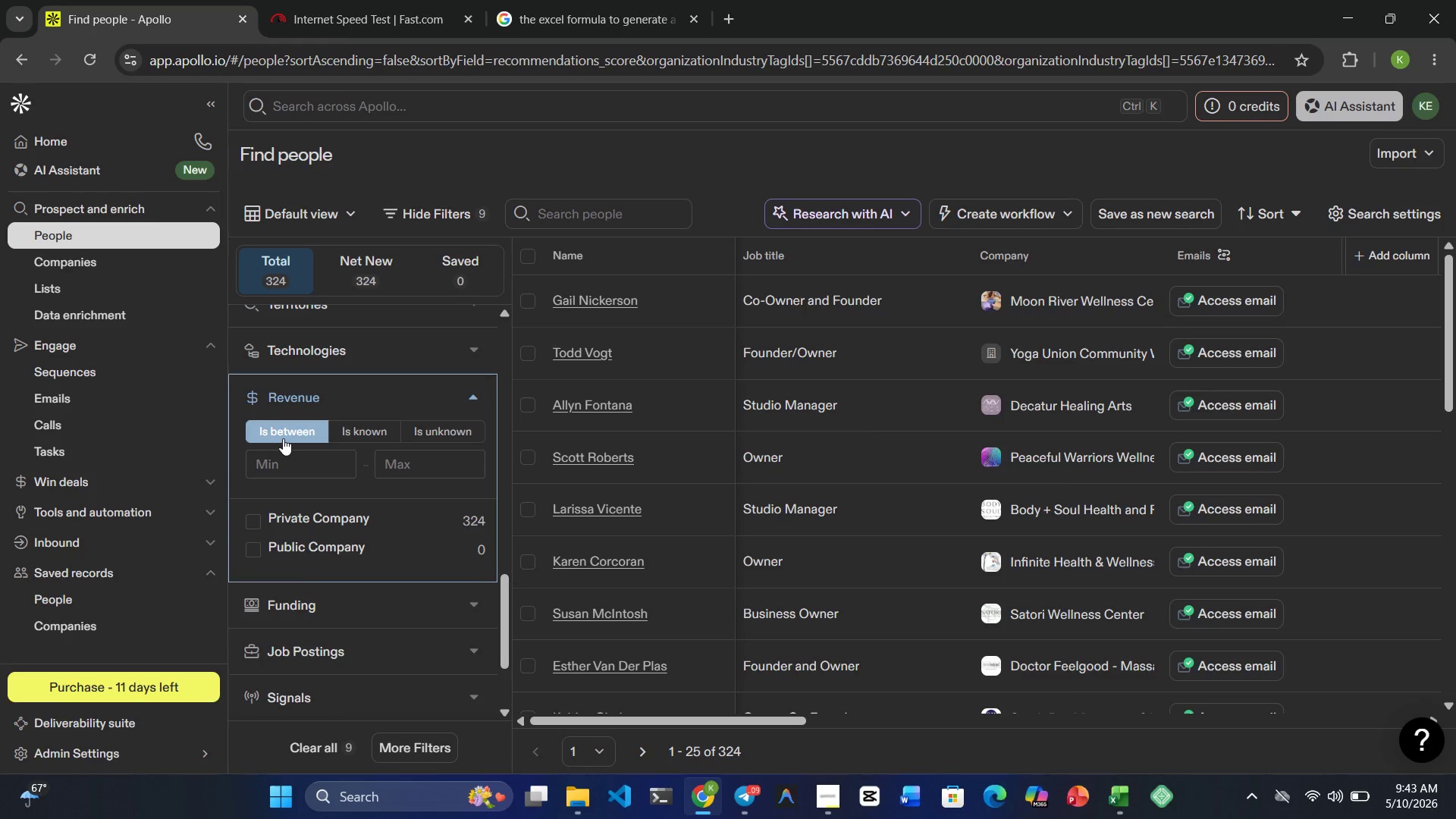 
left_click([281, 466])
 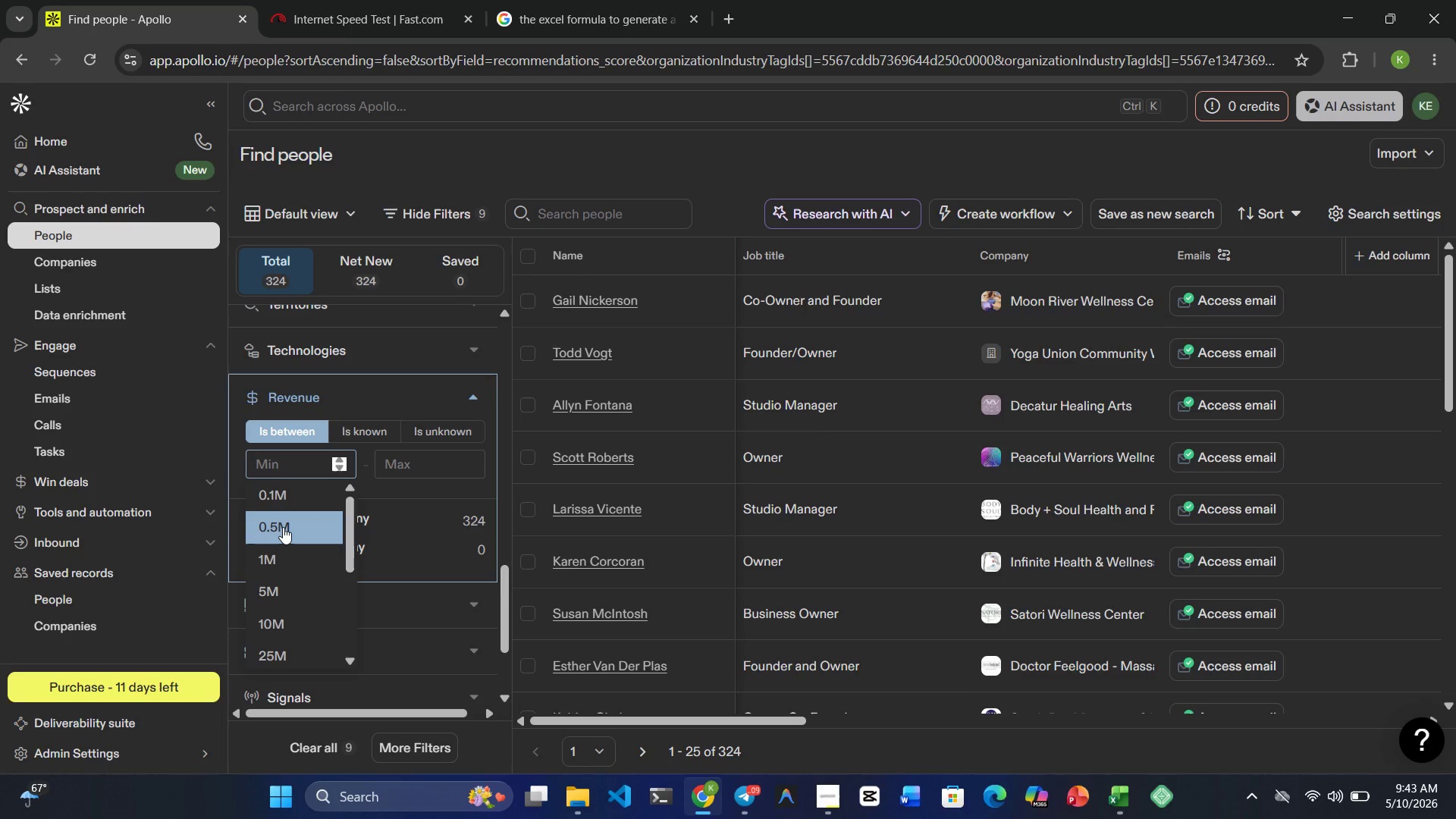 
left_click([283, 527])
 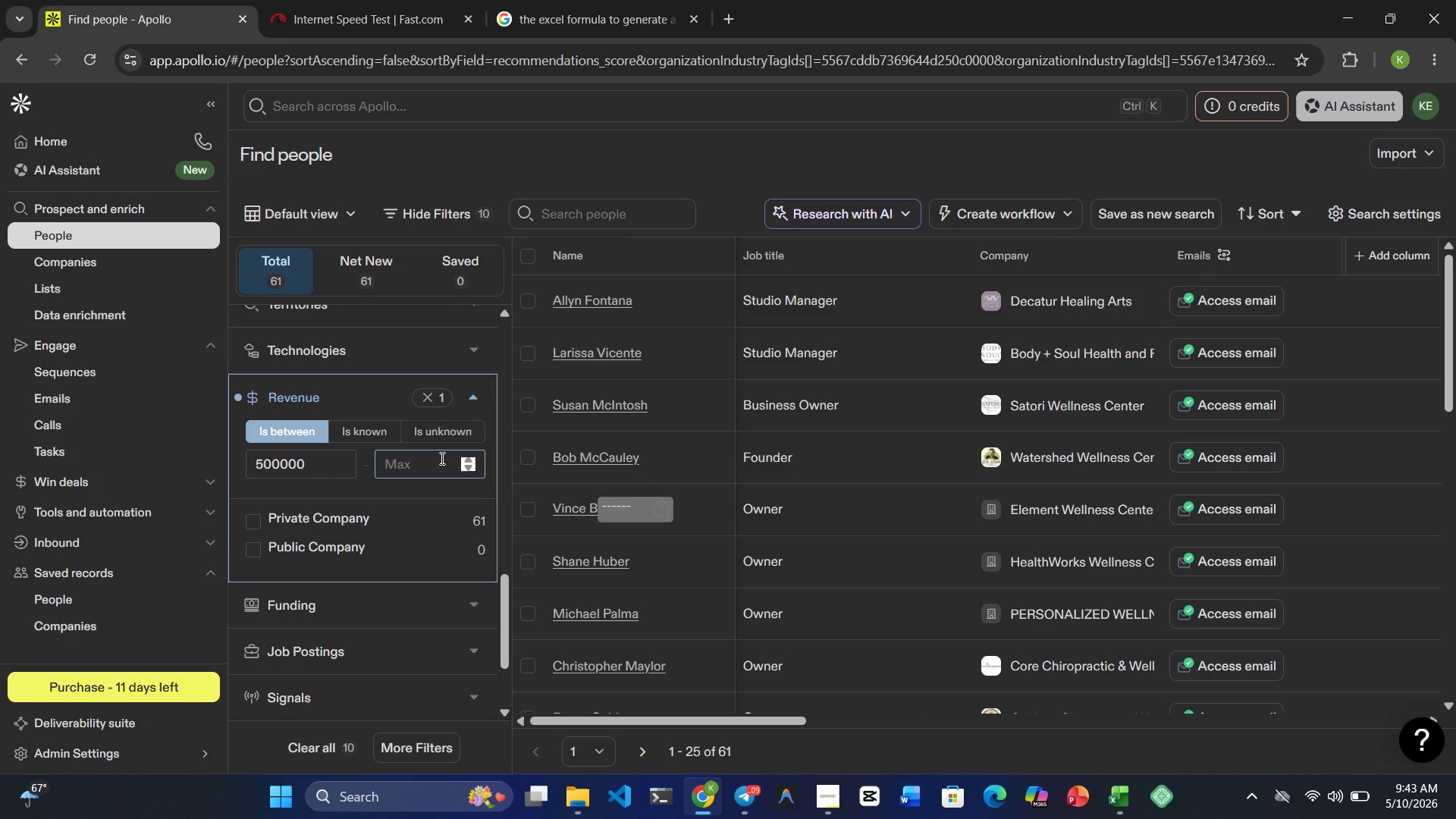 
wait(5.31)
 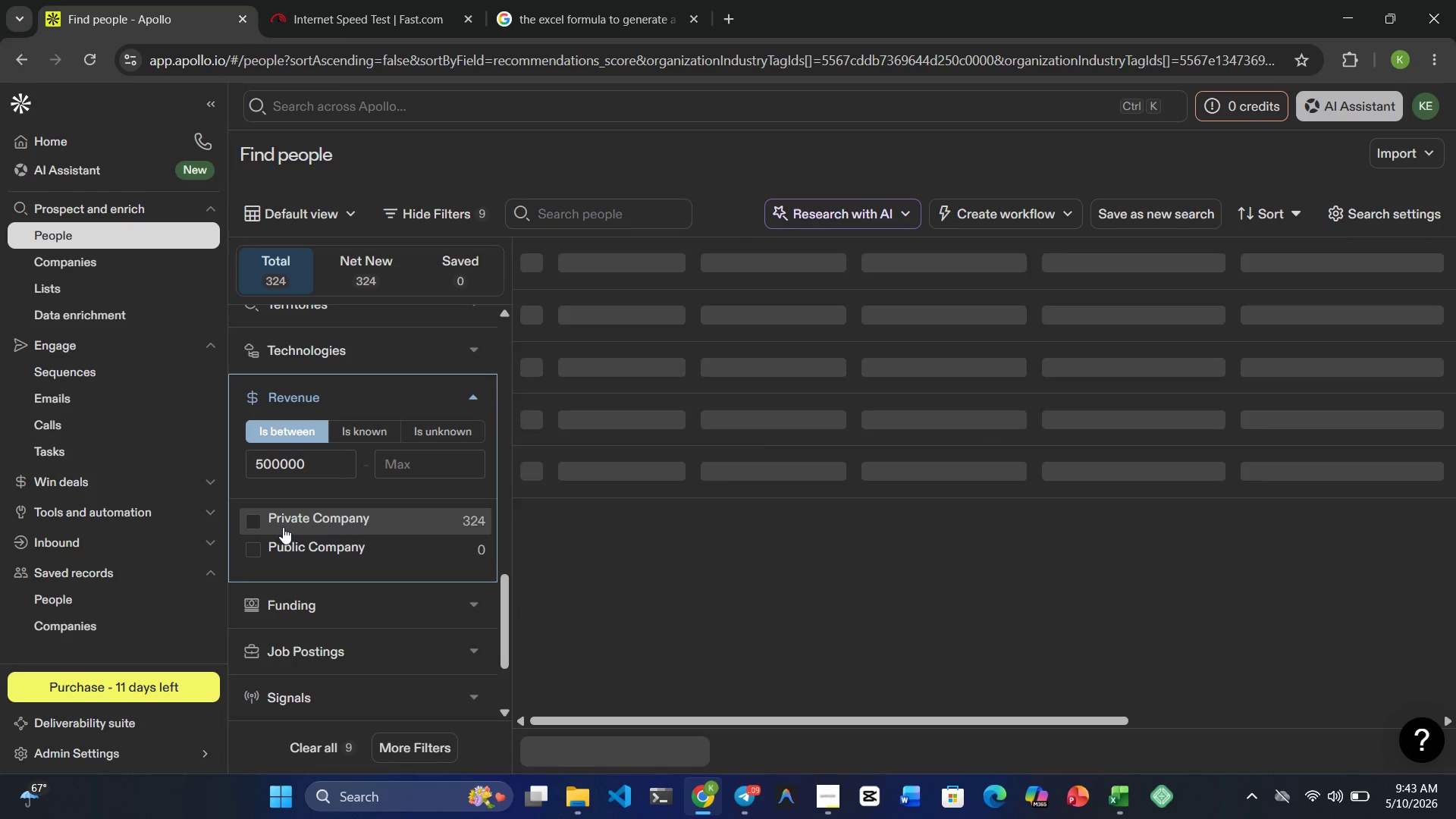 
left_click([441, 458])
 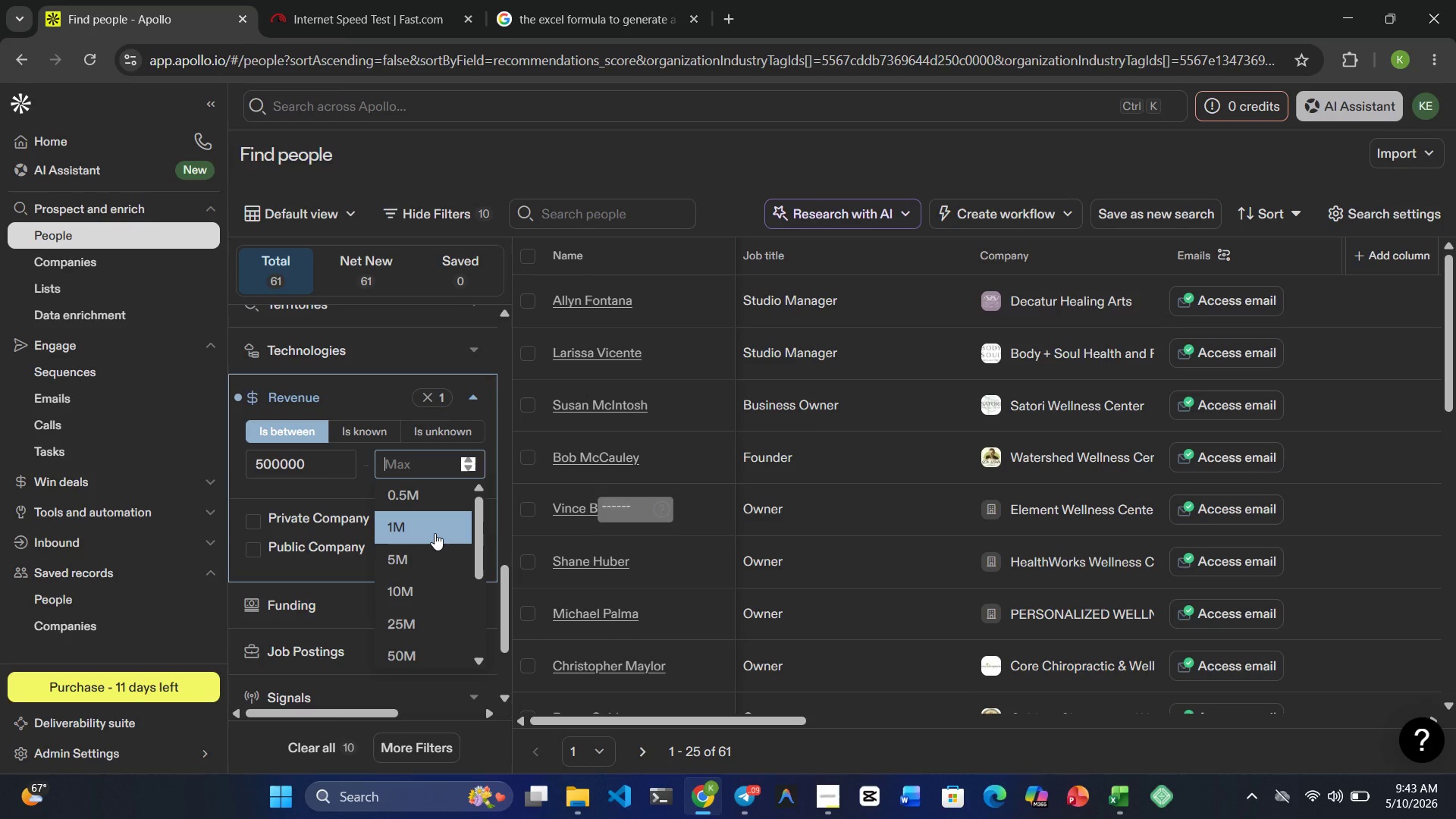 
wait(12.5)
 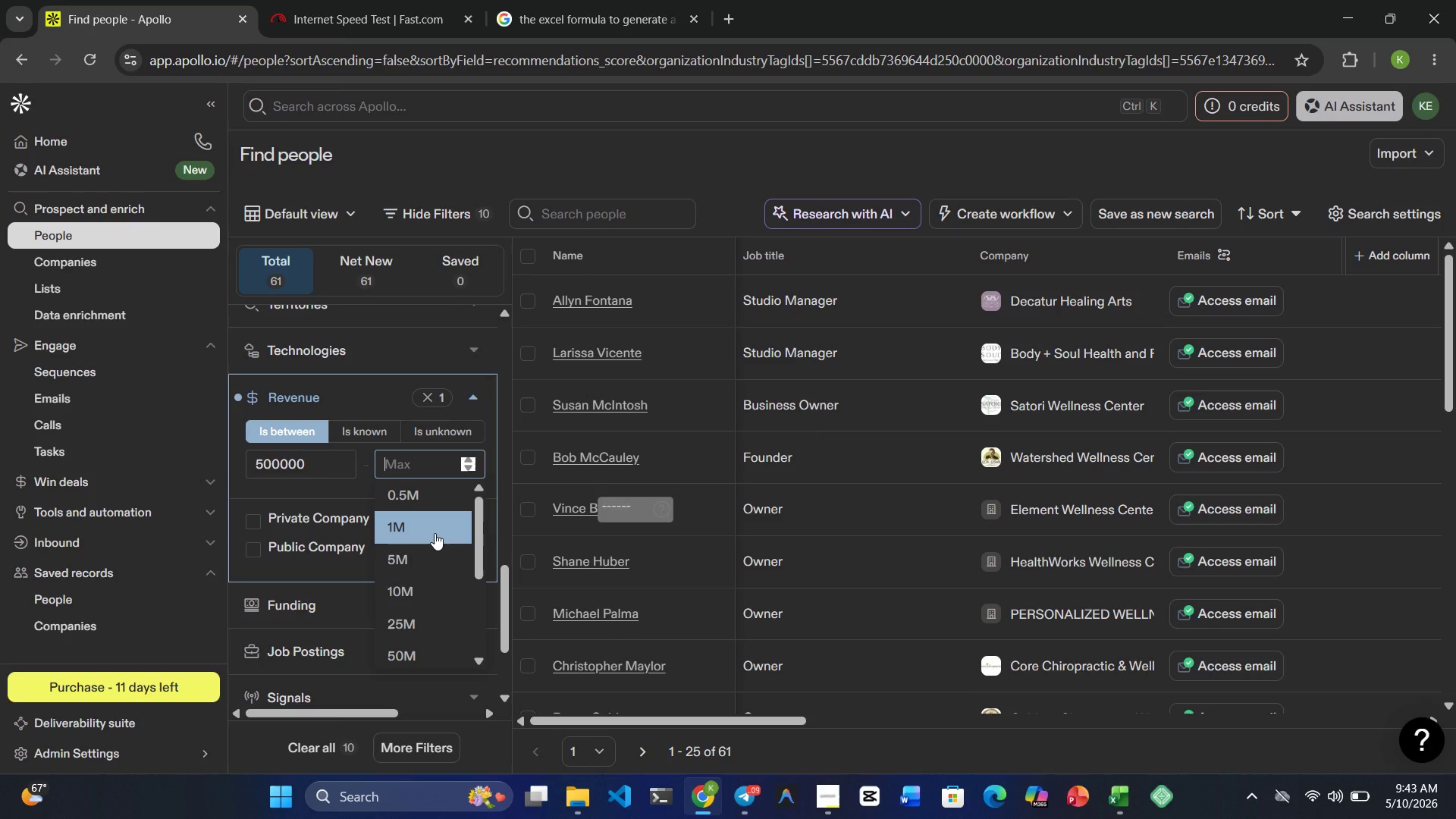 
left_click([435, 533])
 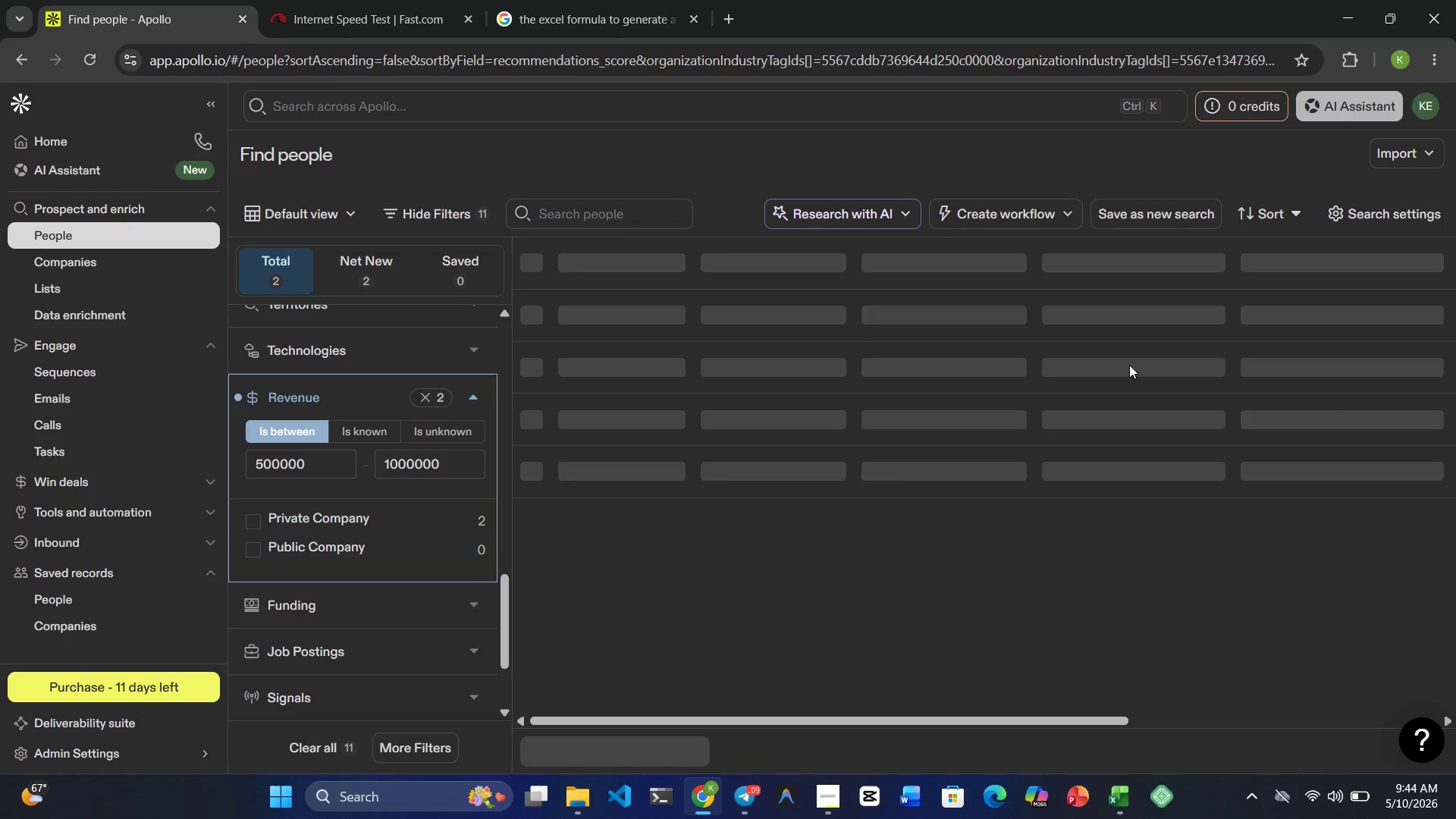 
wait(30.97)
 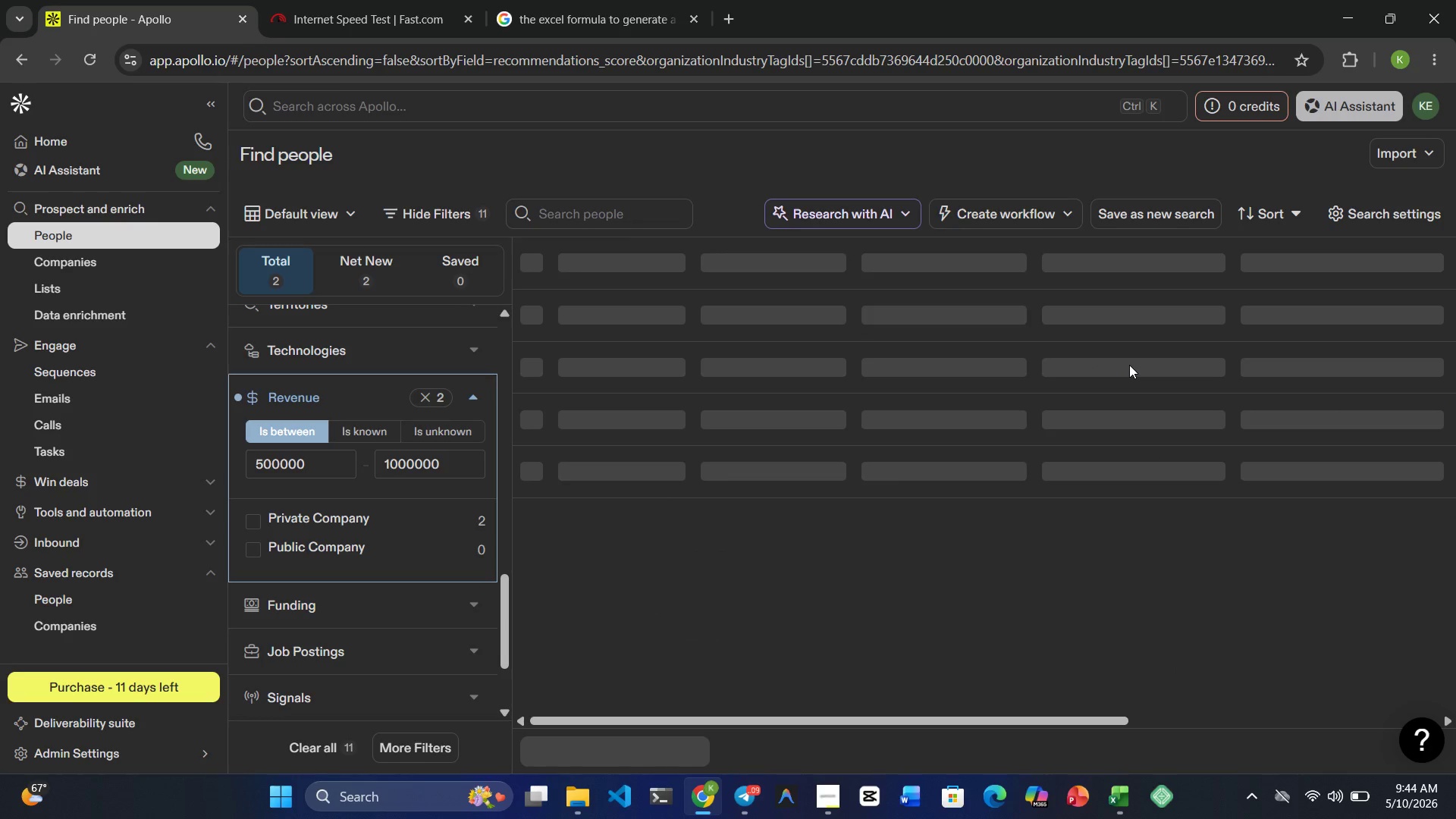 
left_click([419, 406])
 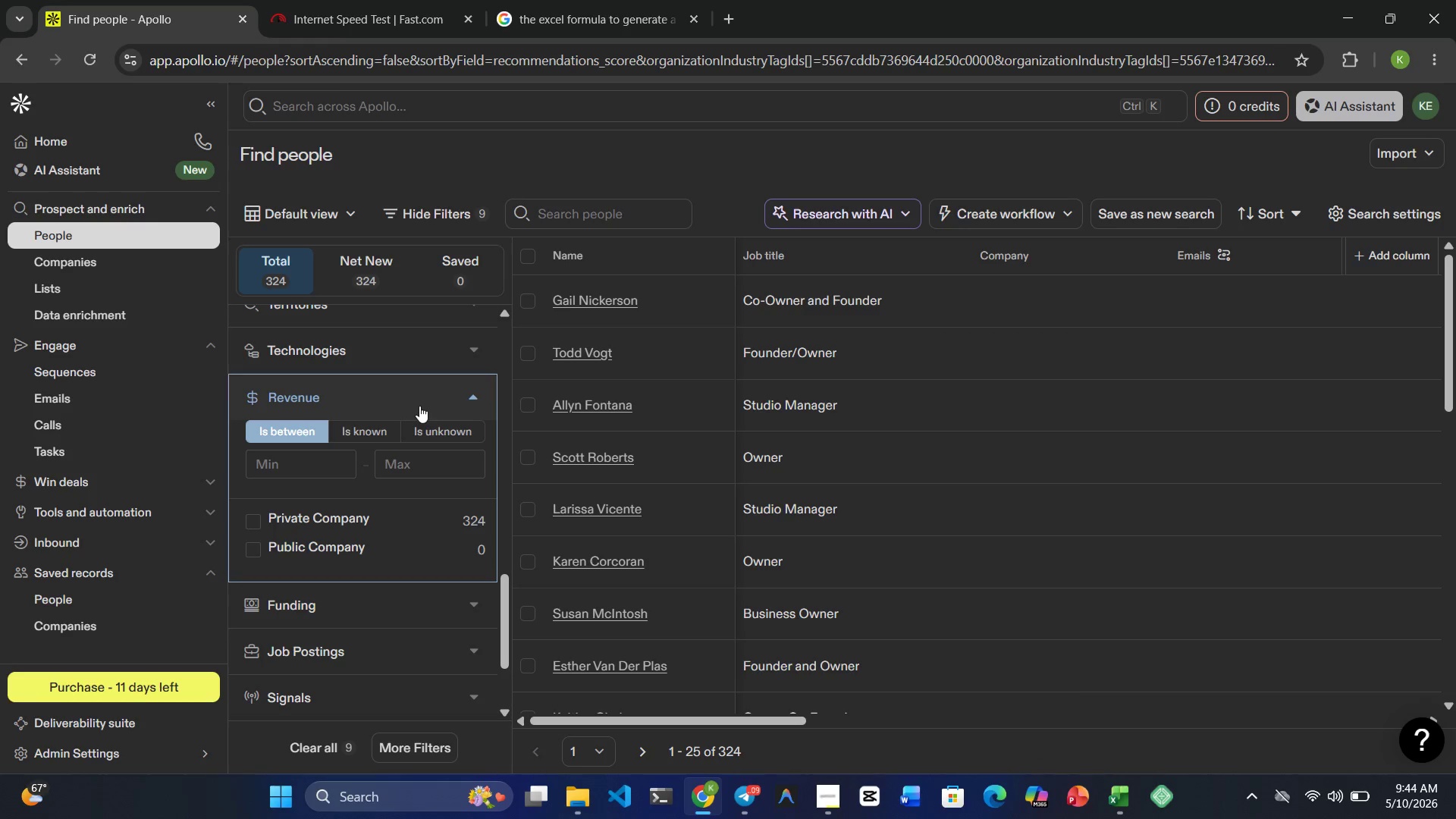 
mouse_move([428, 596])
 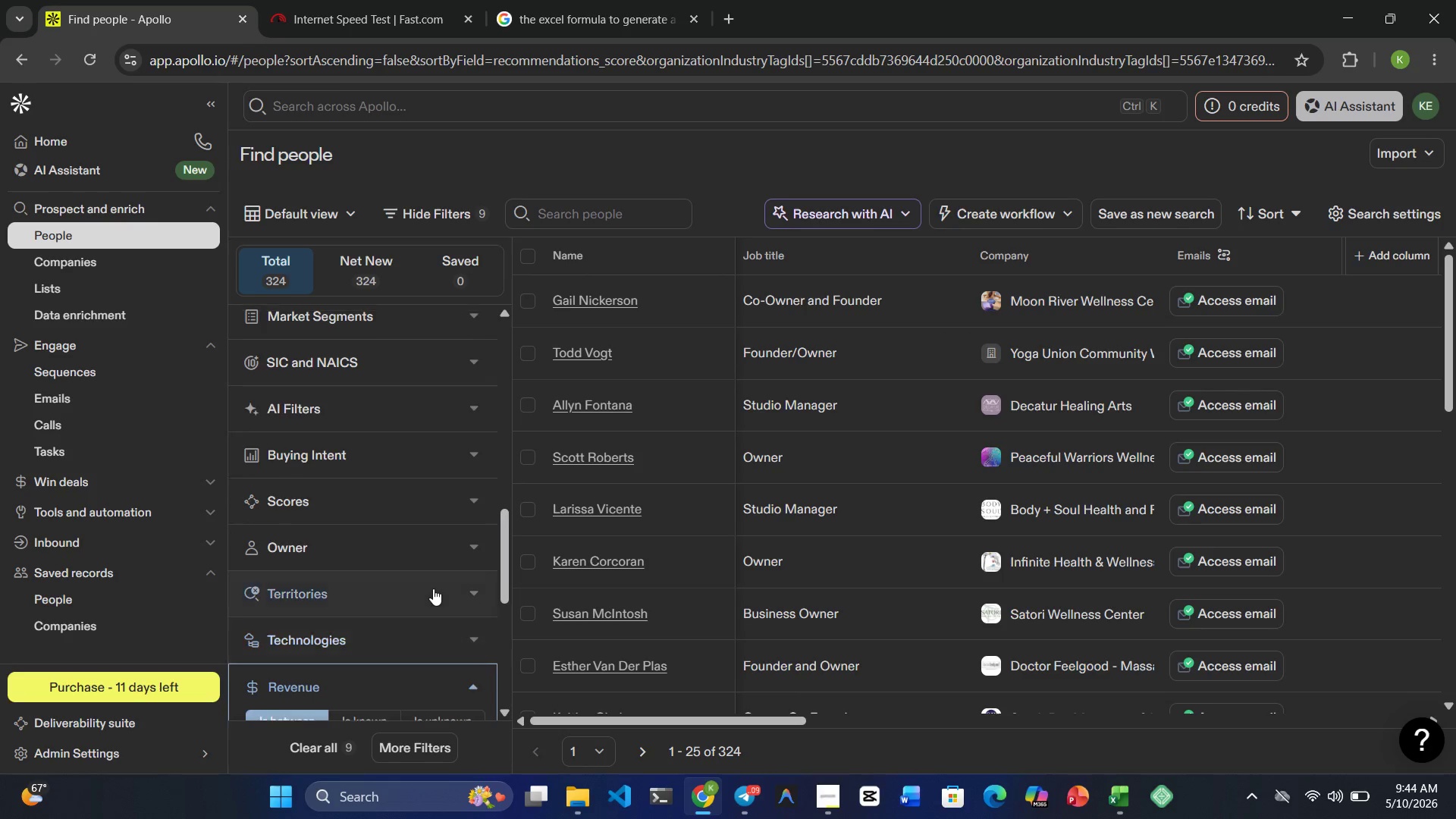 
left_click([433, 588])
 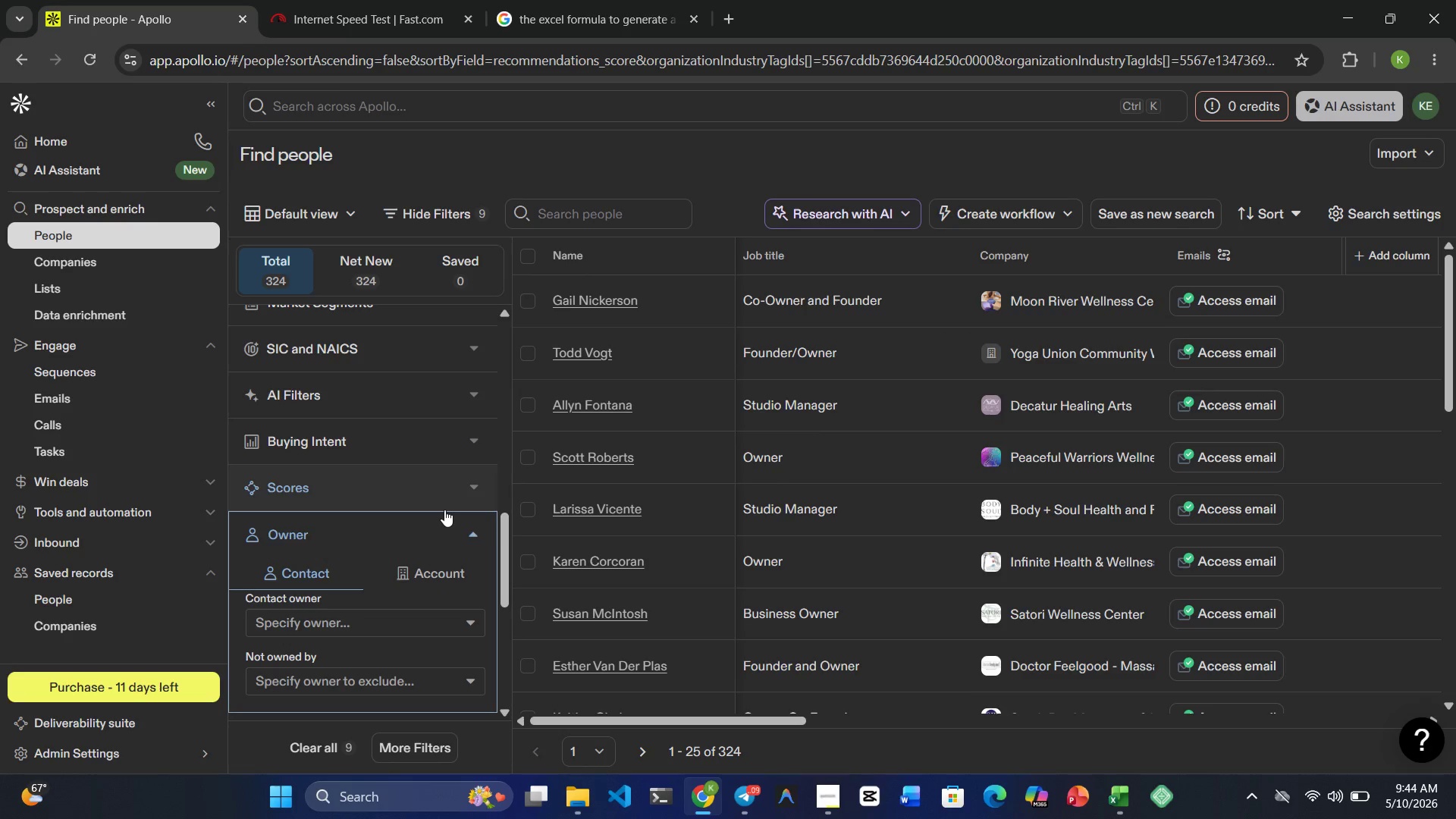 
left_click([433, 516])
 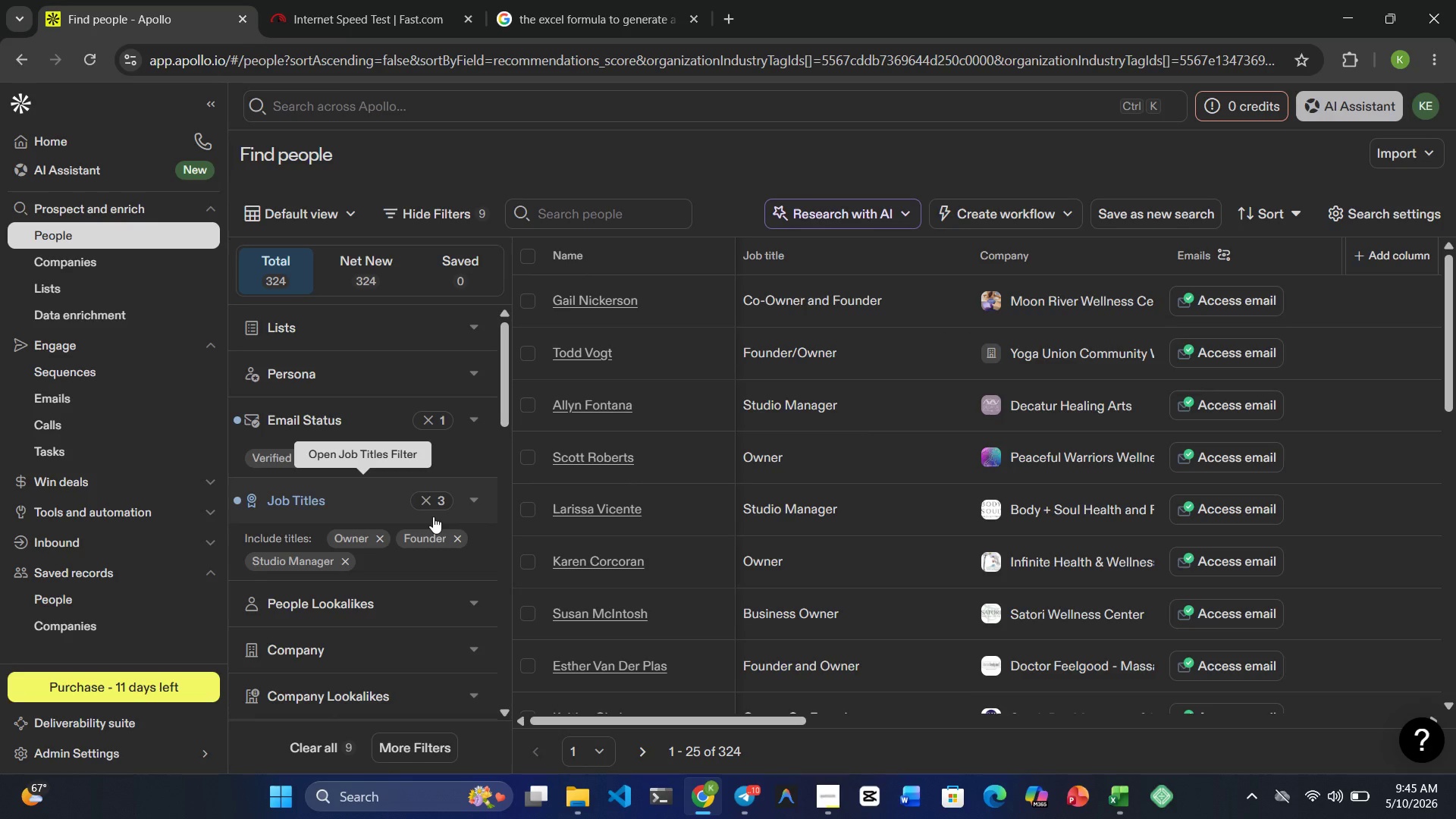 
wait(45.17)
 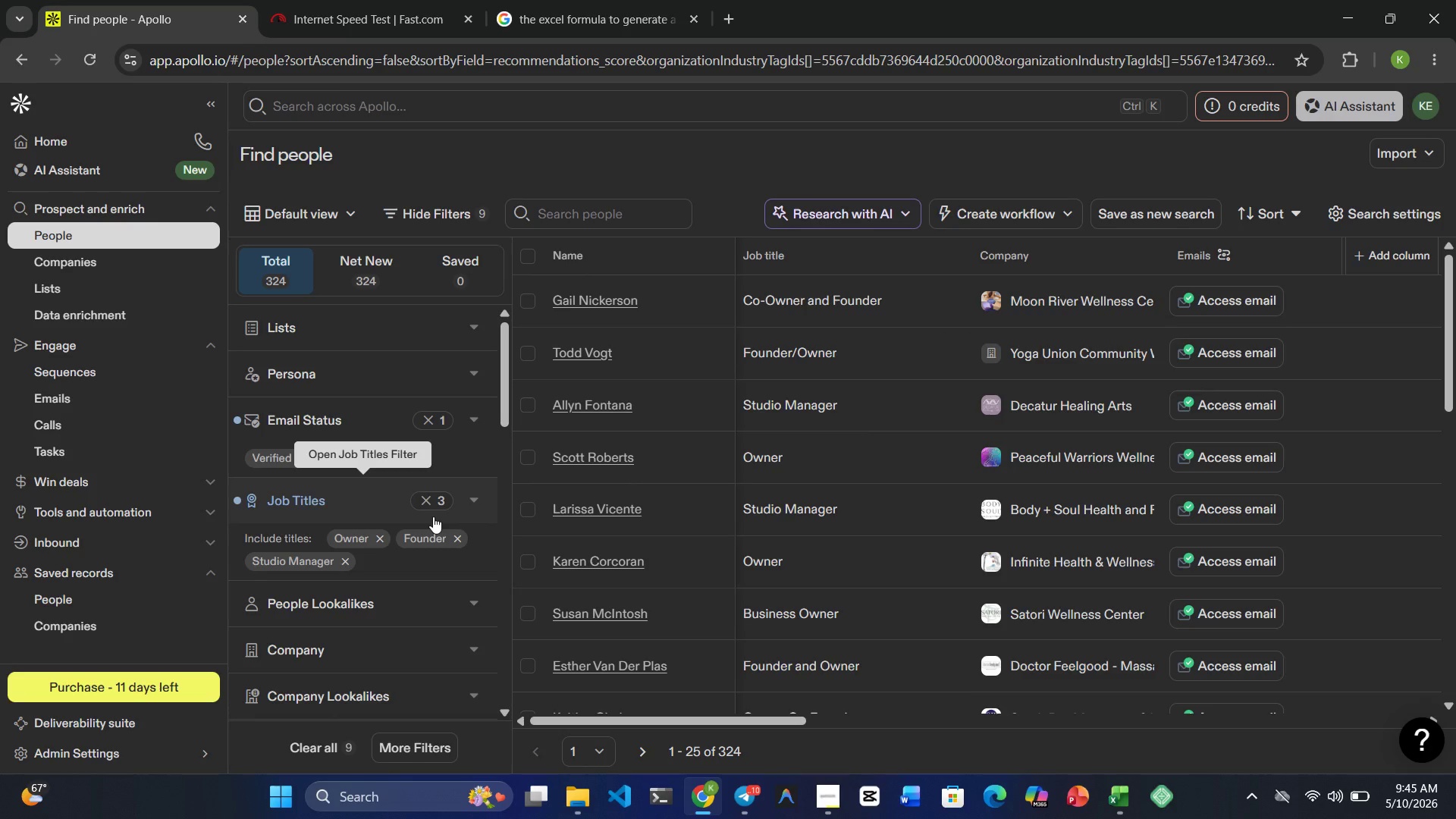 
scroll: coordinate [350, 507], scroll_direction: down, amount: 10.0
 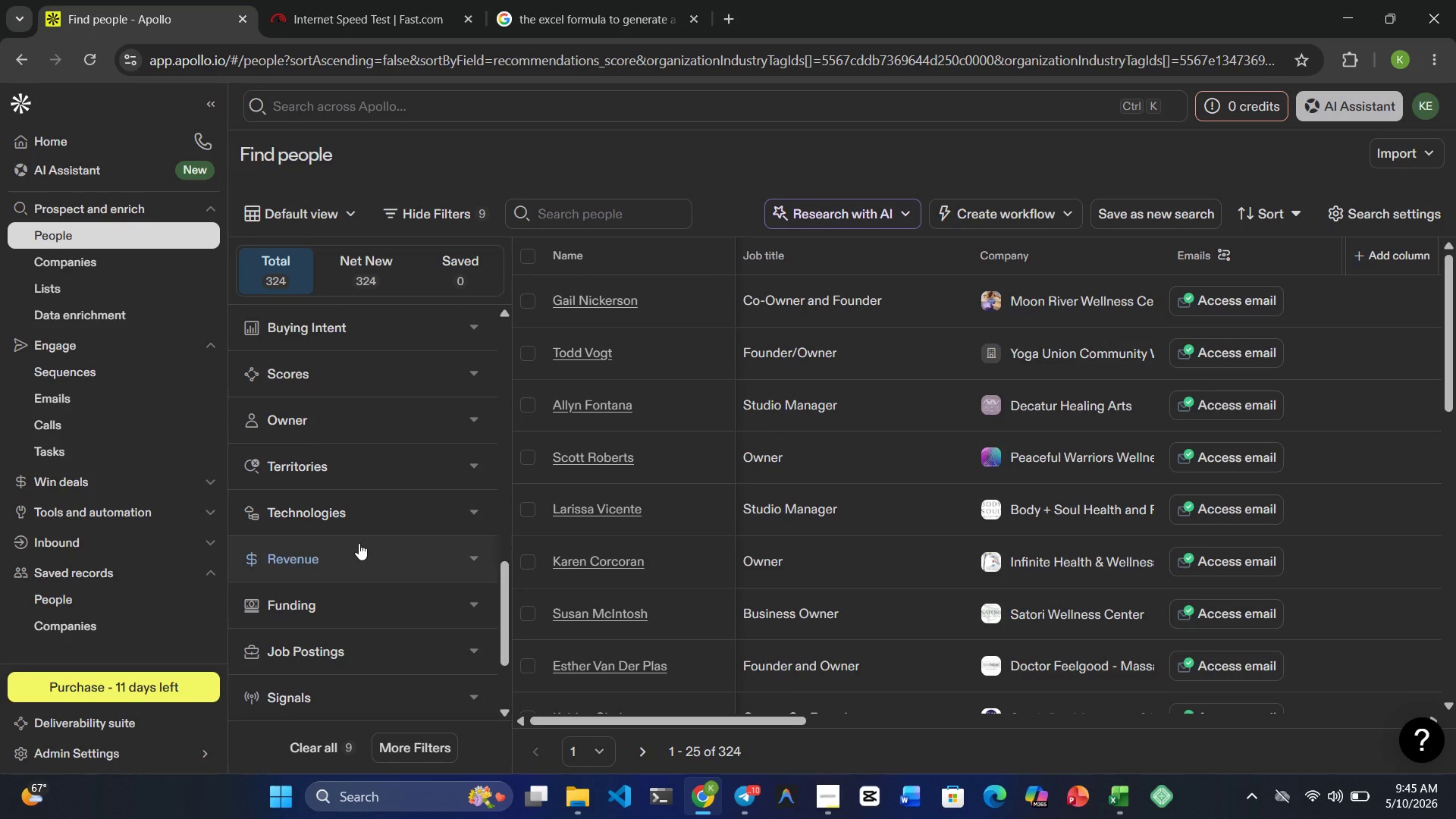 
double_click([359, 543])
 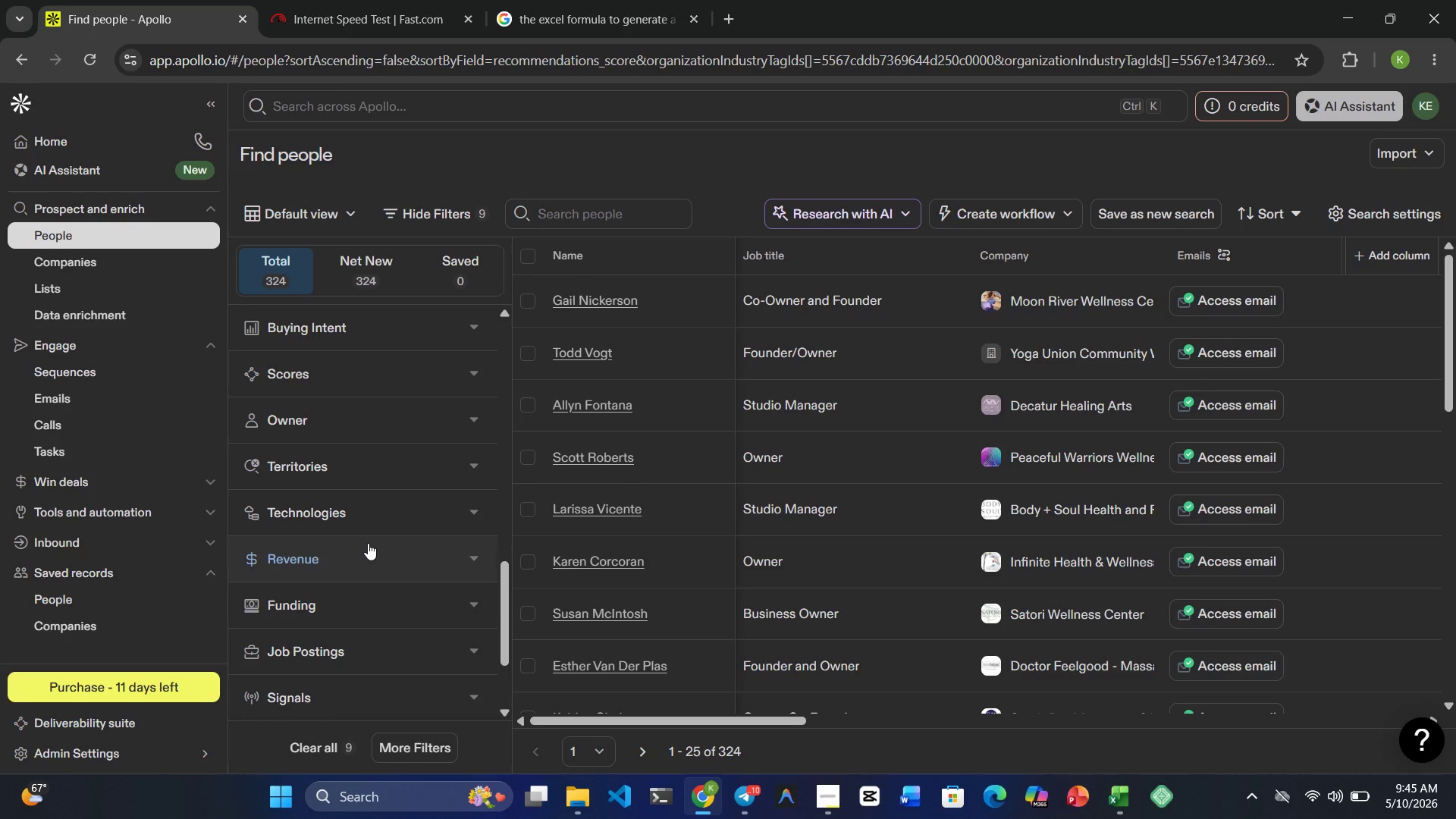 
scroll: coordinate [368, 543], scroll_direction: down, amount: 1.0
 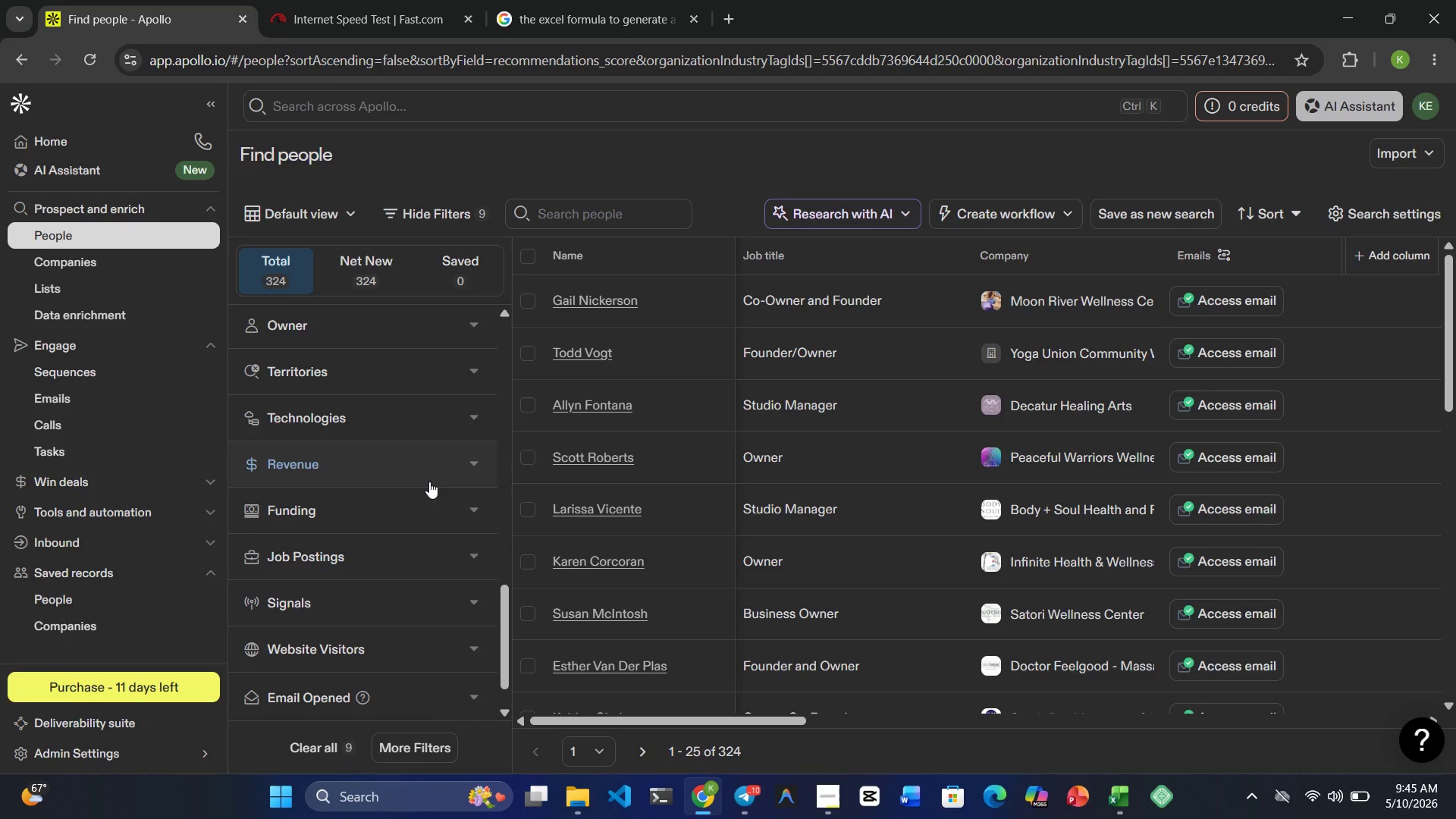 
left_click([429, 482])
 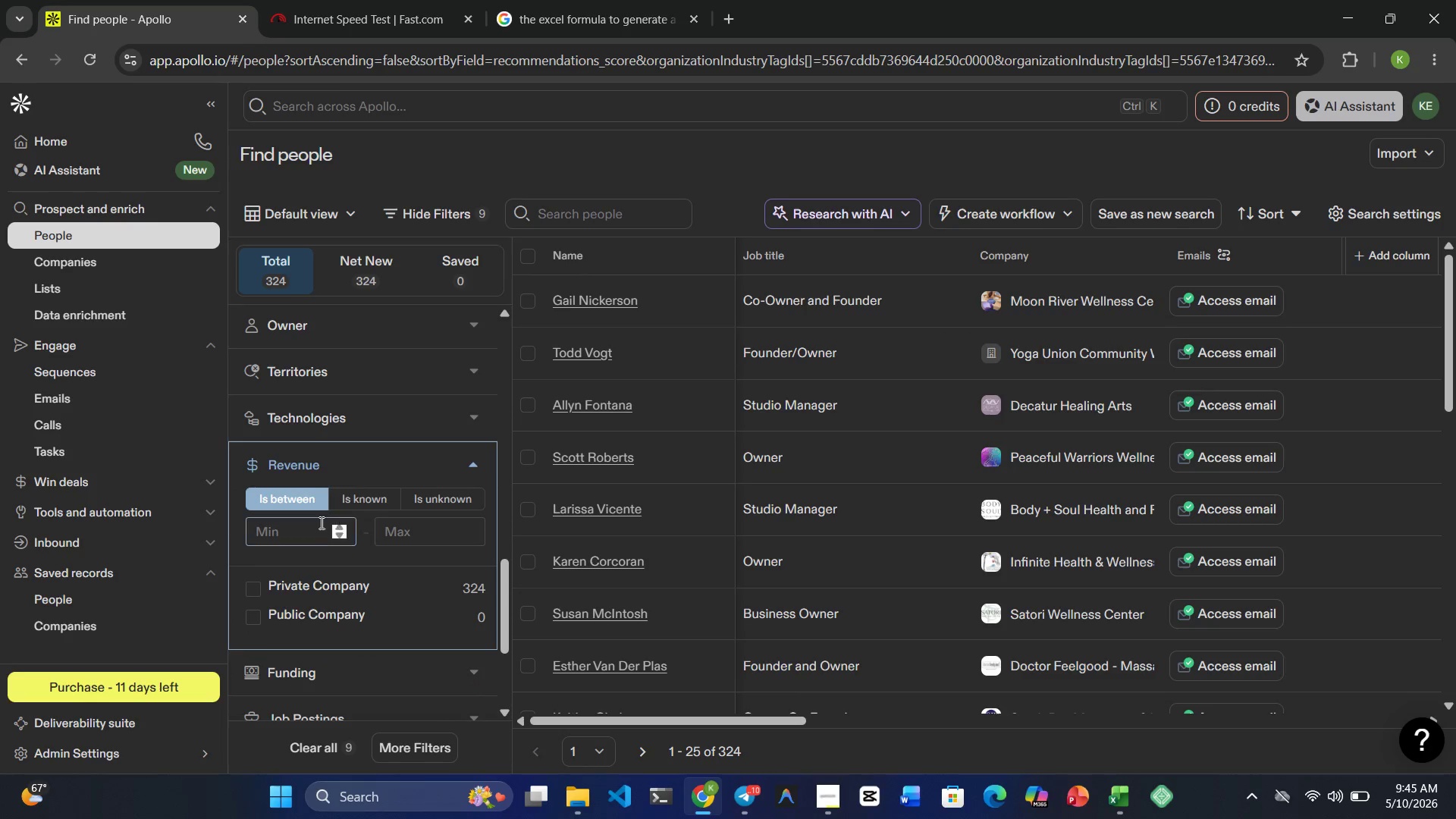 
left_click([318, 522])
 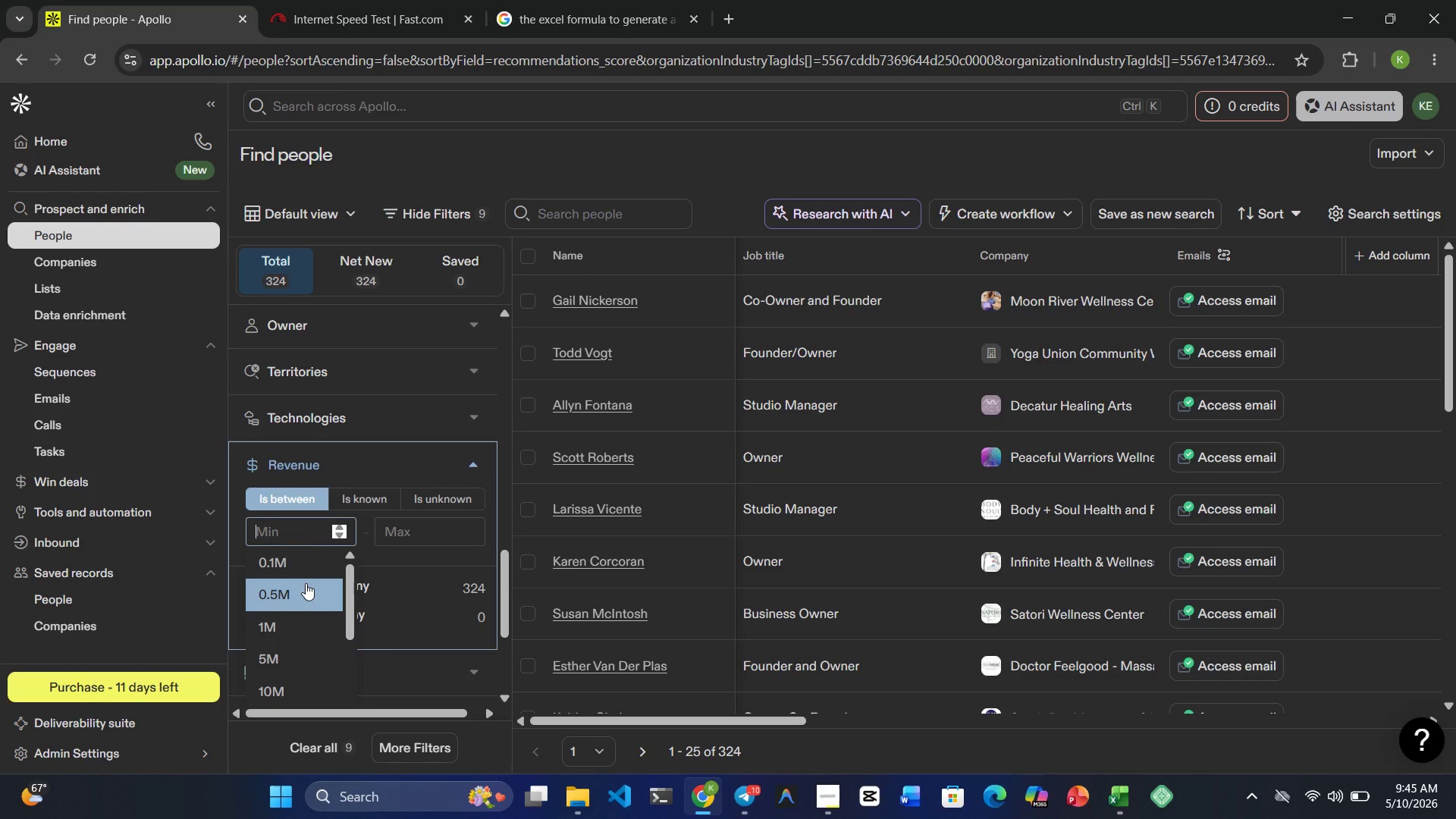 
double_click([306, 583])
 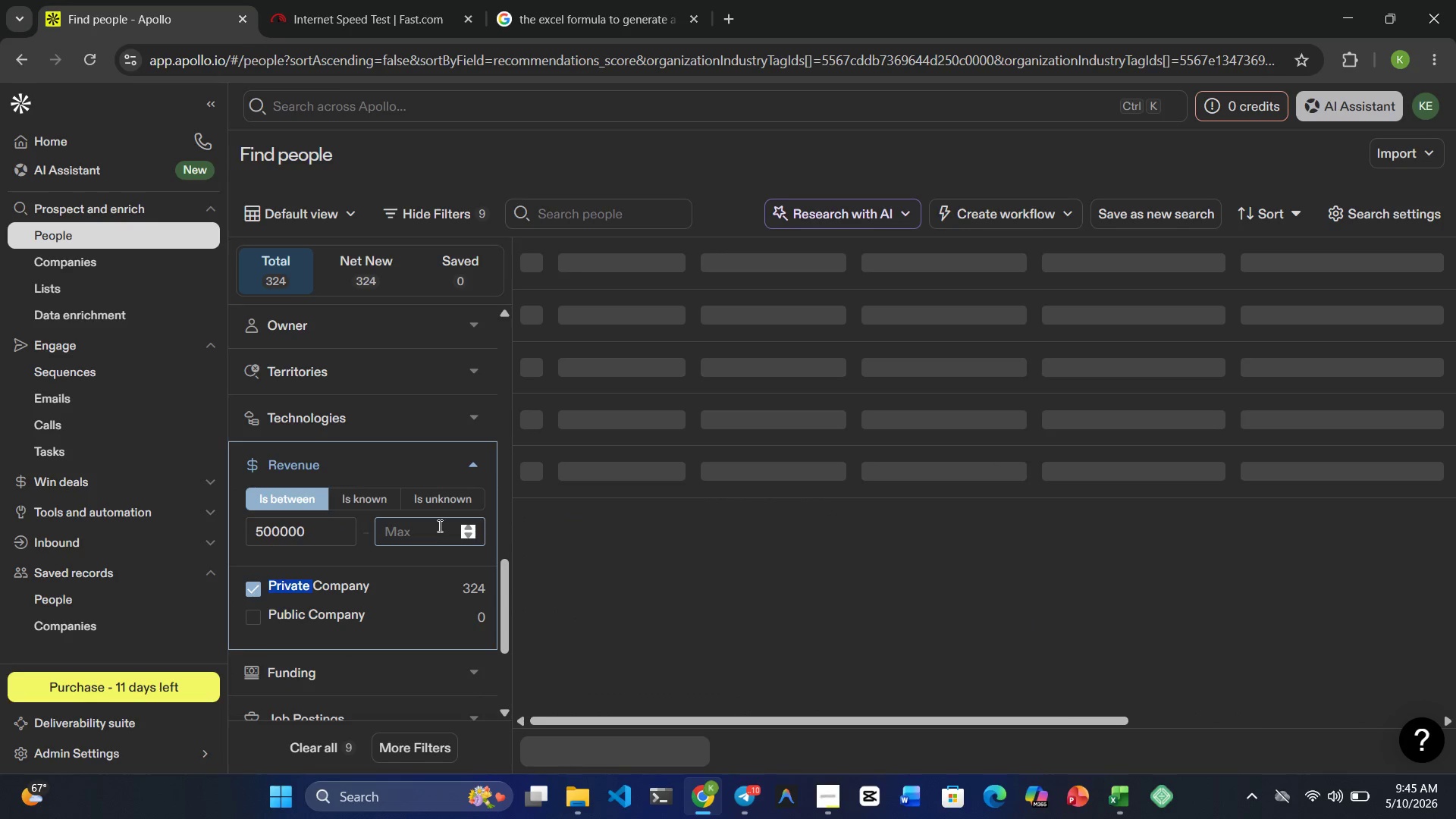 
left_click([438, 526])
 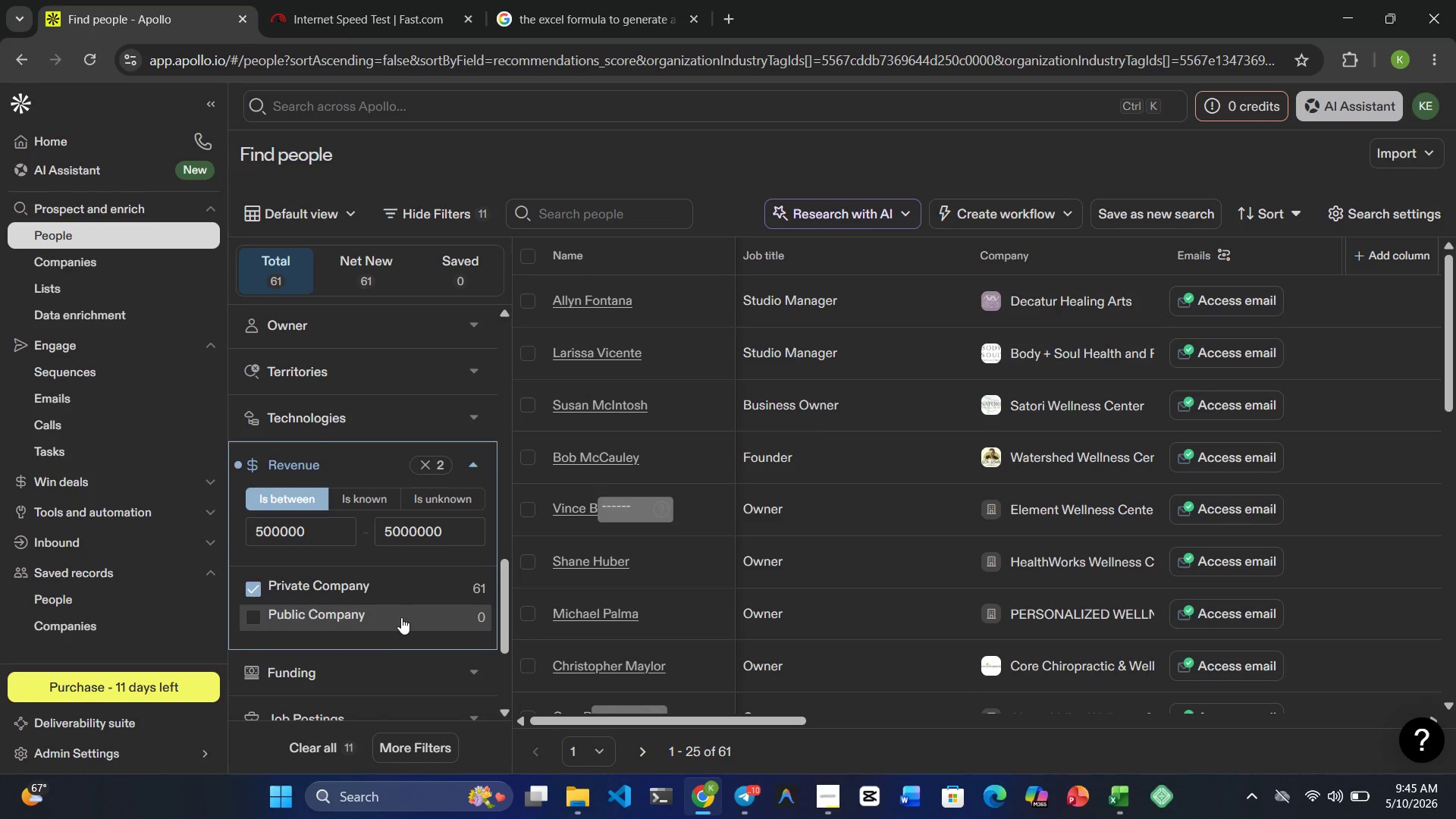 
mouse_move([556, 463])
 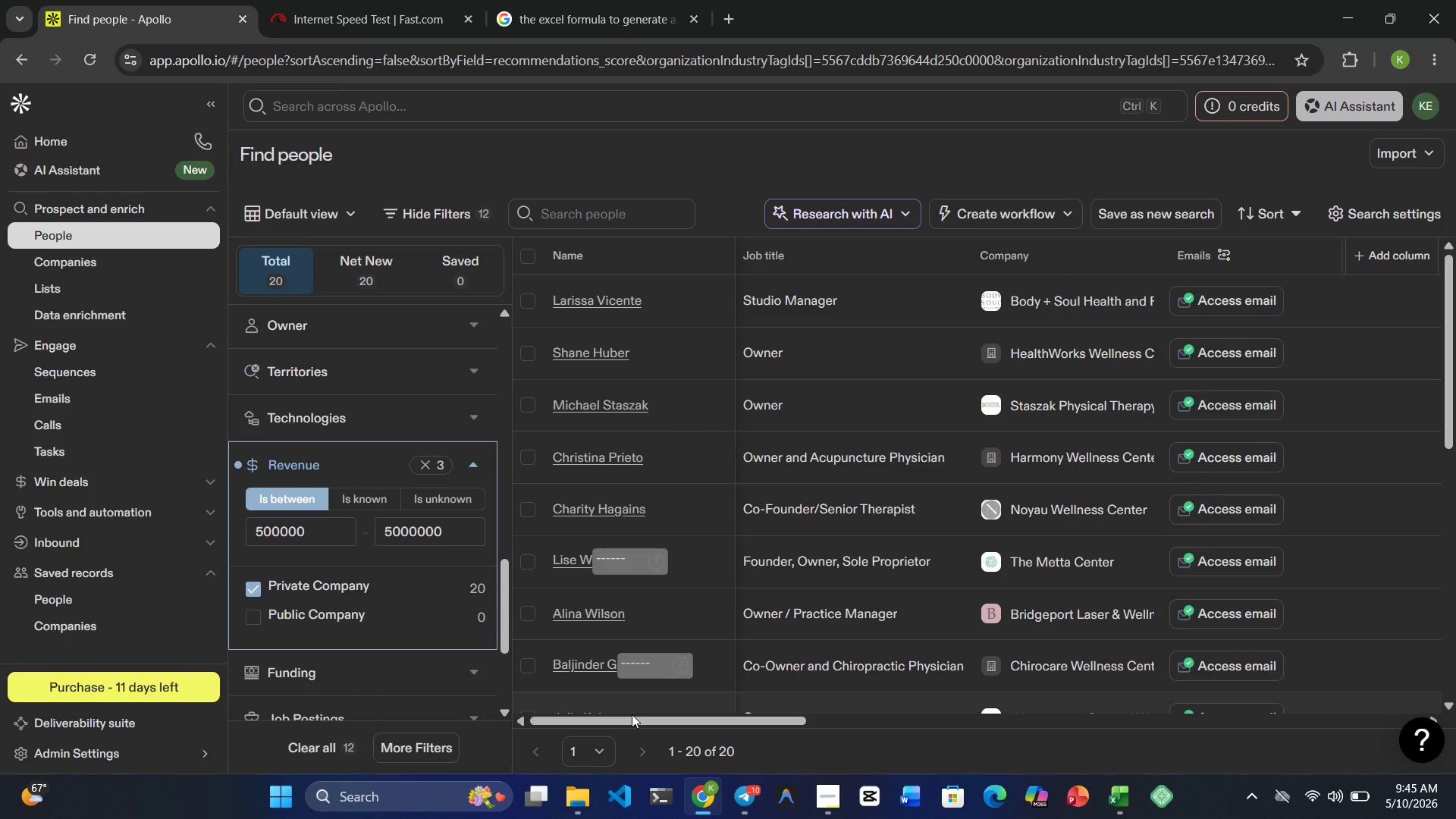 
left_click_drag(start_coordinate=[632, 714], to_coordinate=[403, 680])
 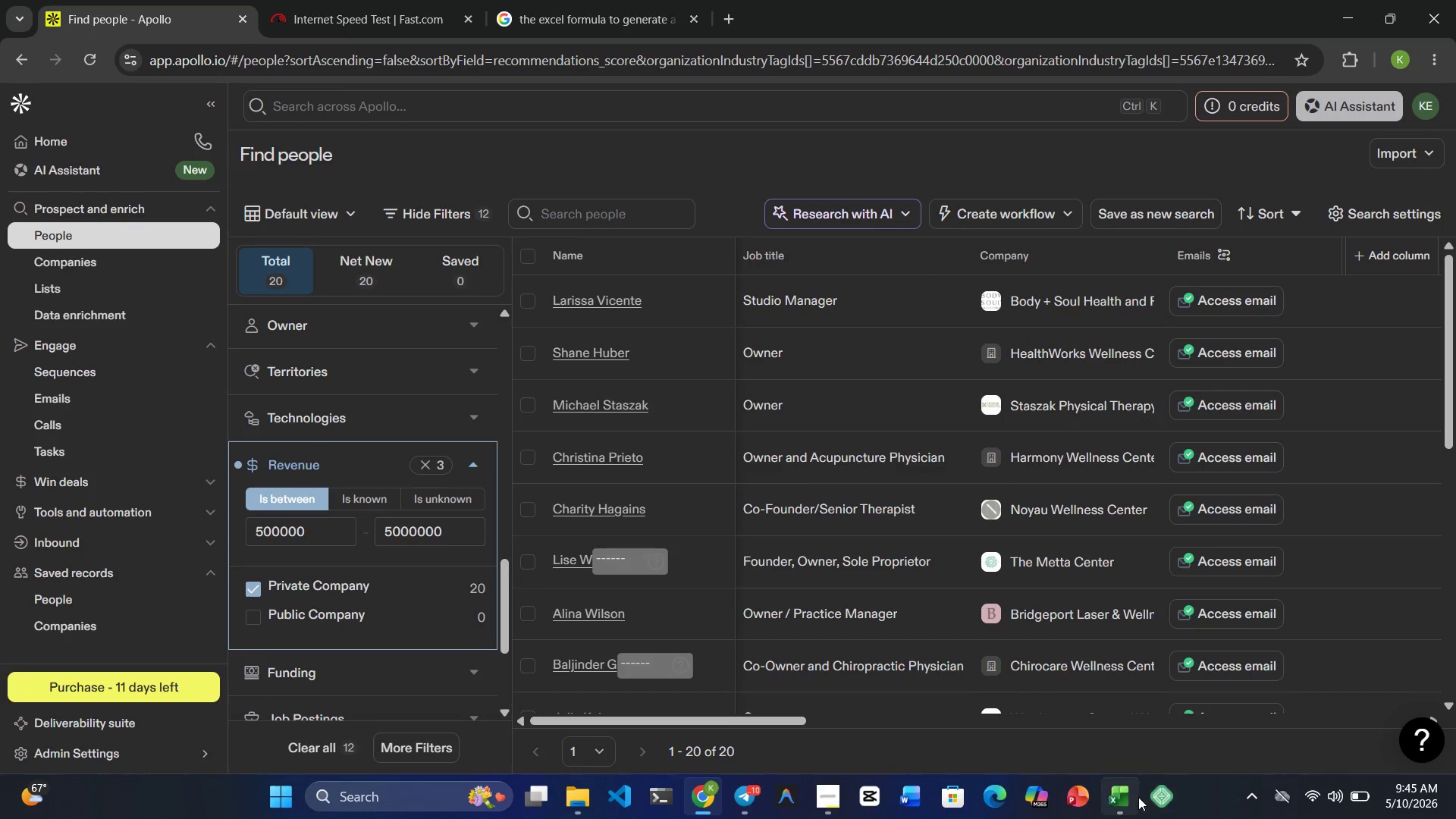 
left_click([828, 813])